 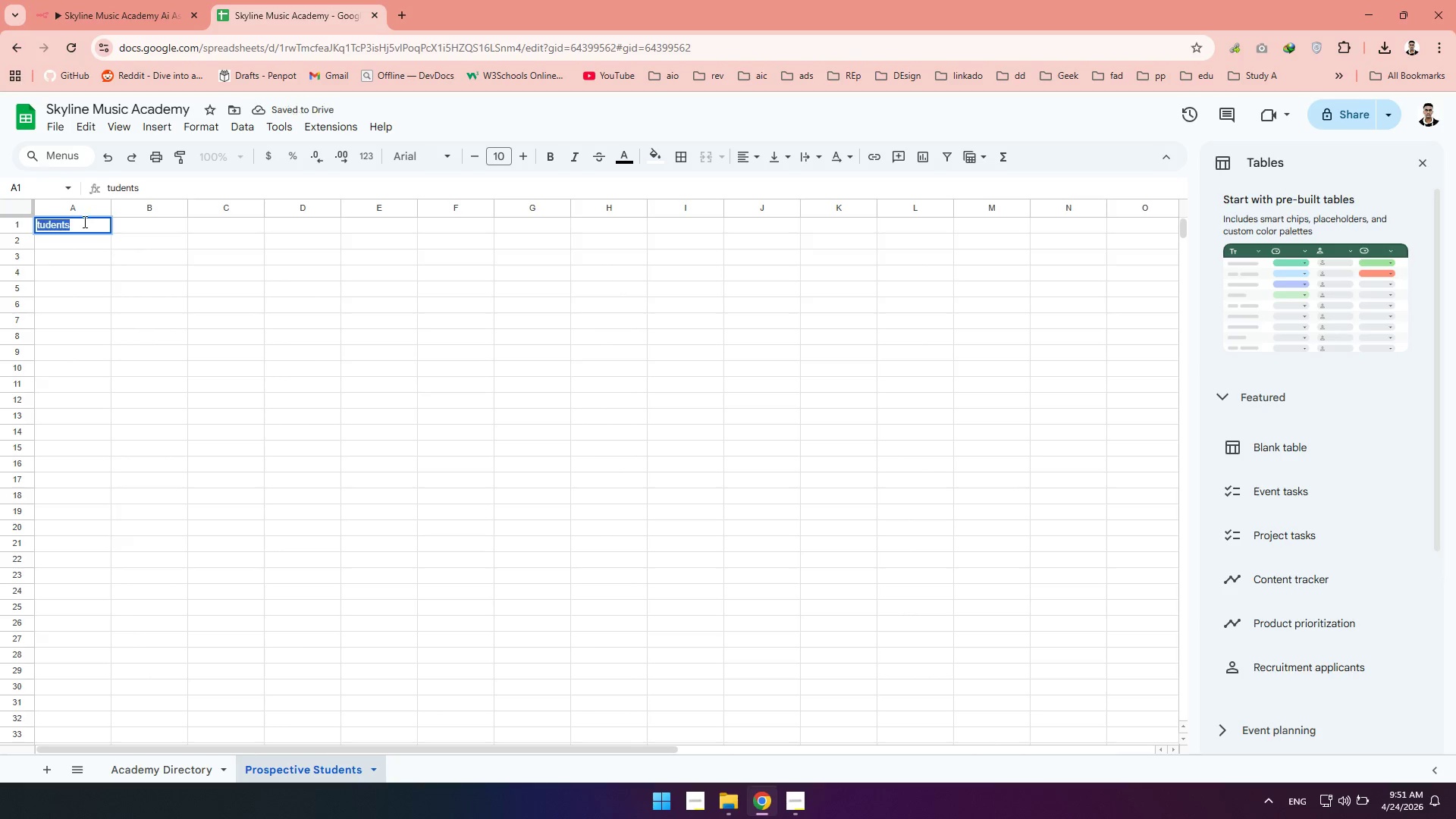 
left_click_drag(start_coordinate=[86, 221], to_coordinate=[20, 223])
 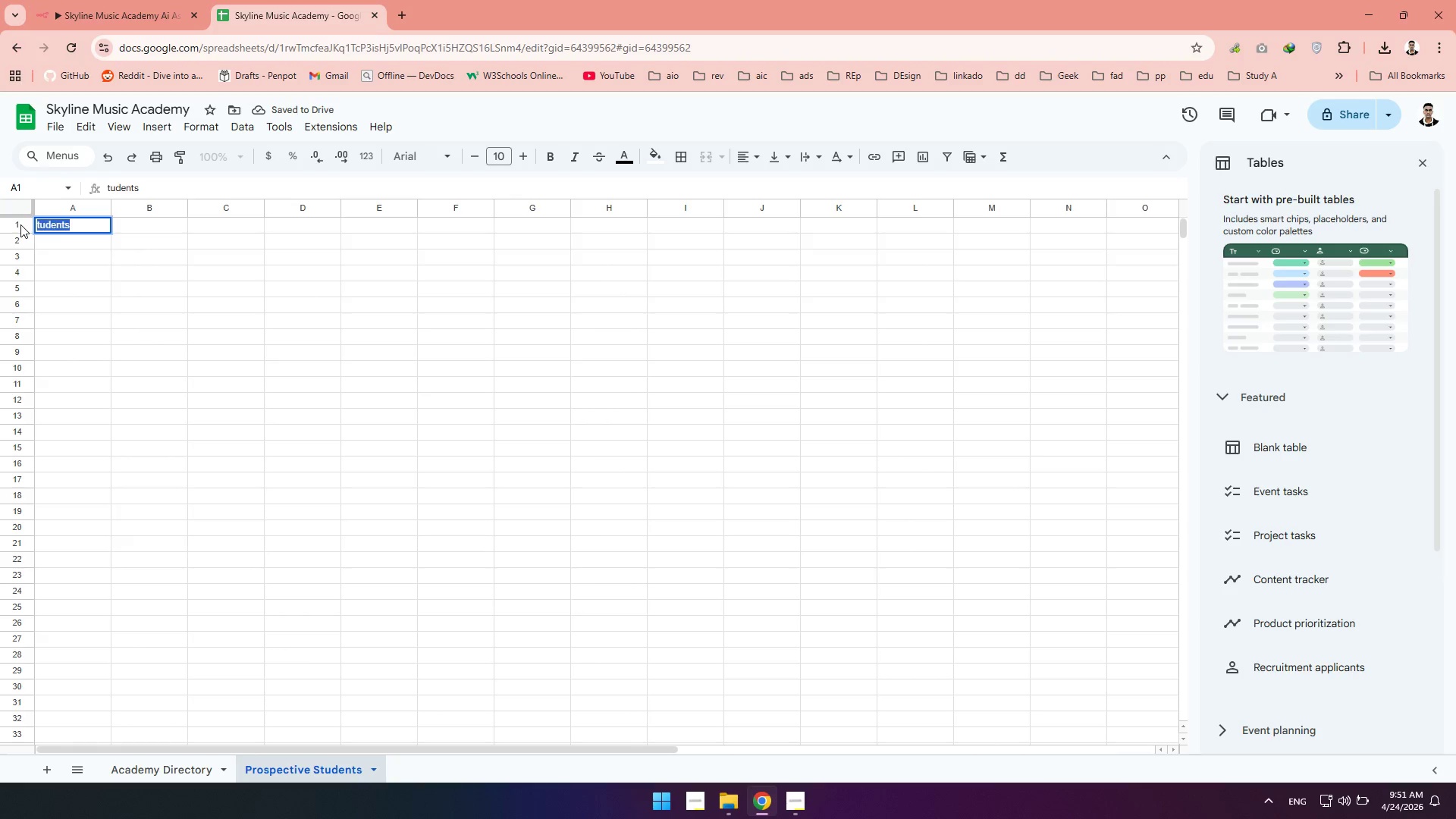 
key(Backspace)
 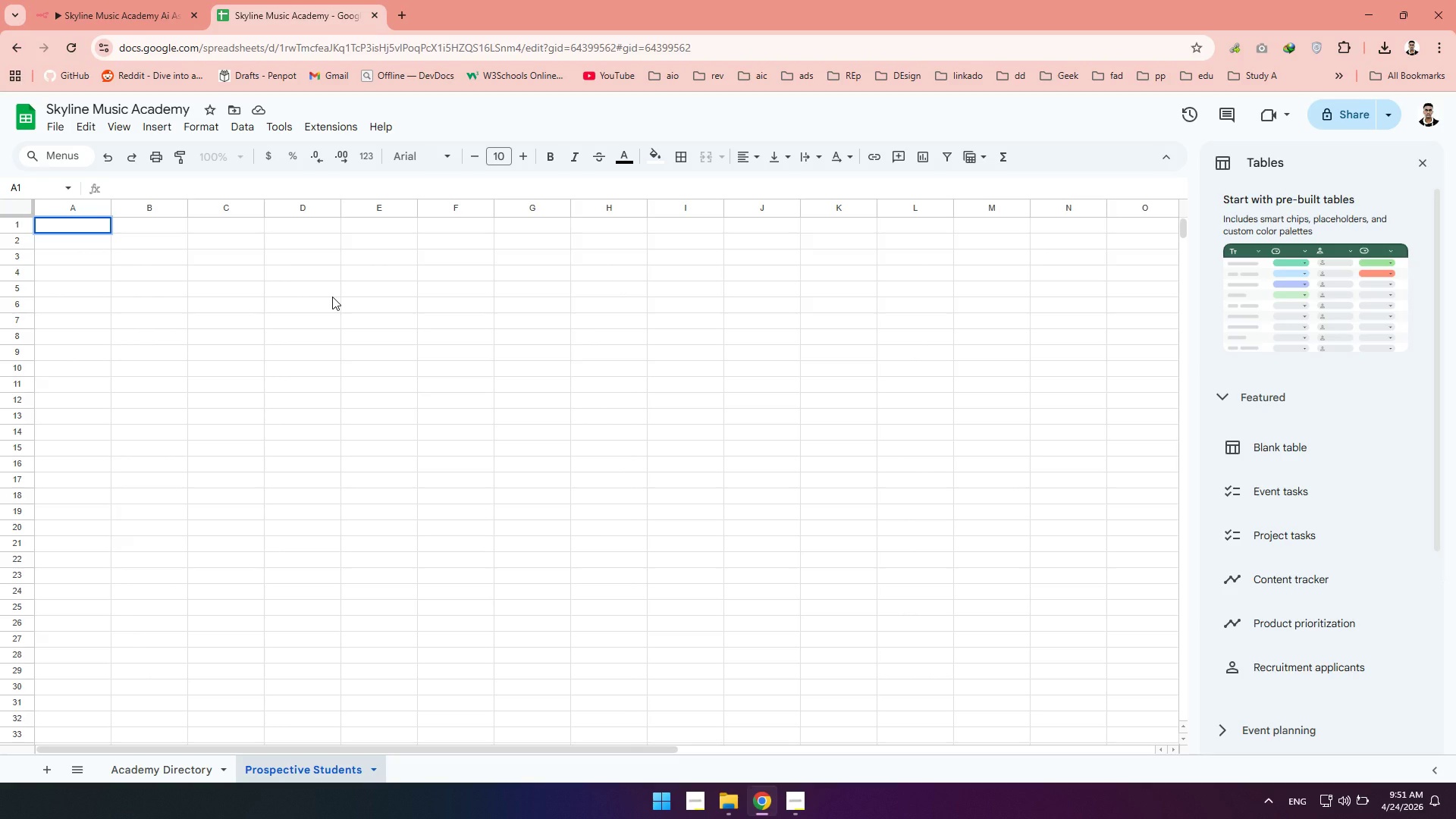 
wait(6.62)
 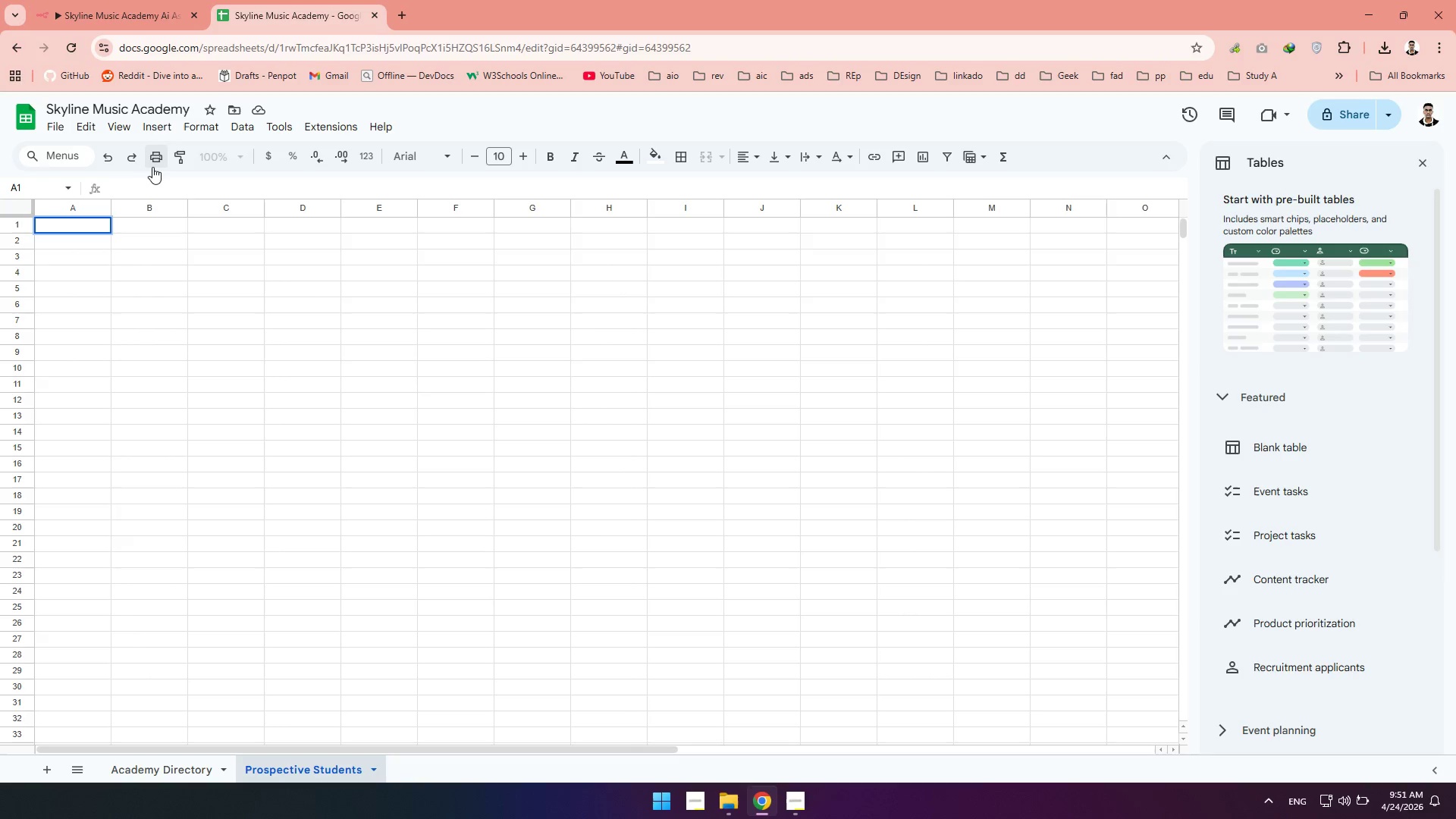 
left_click([332, 297])
 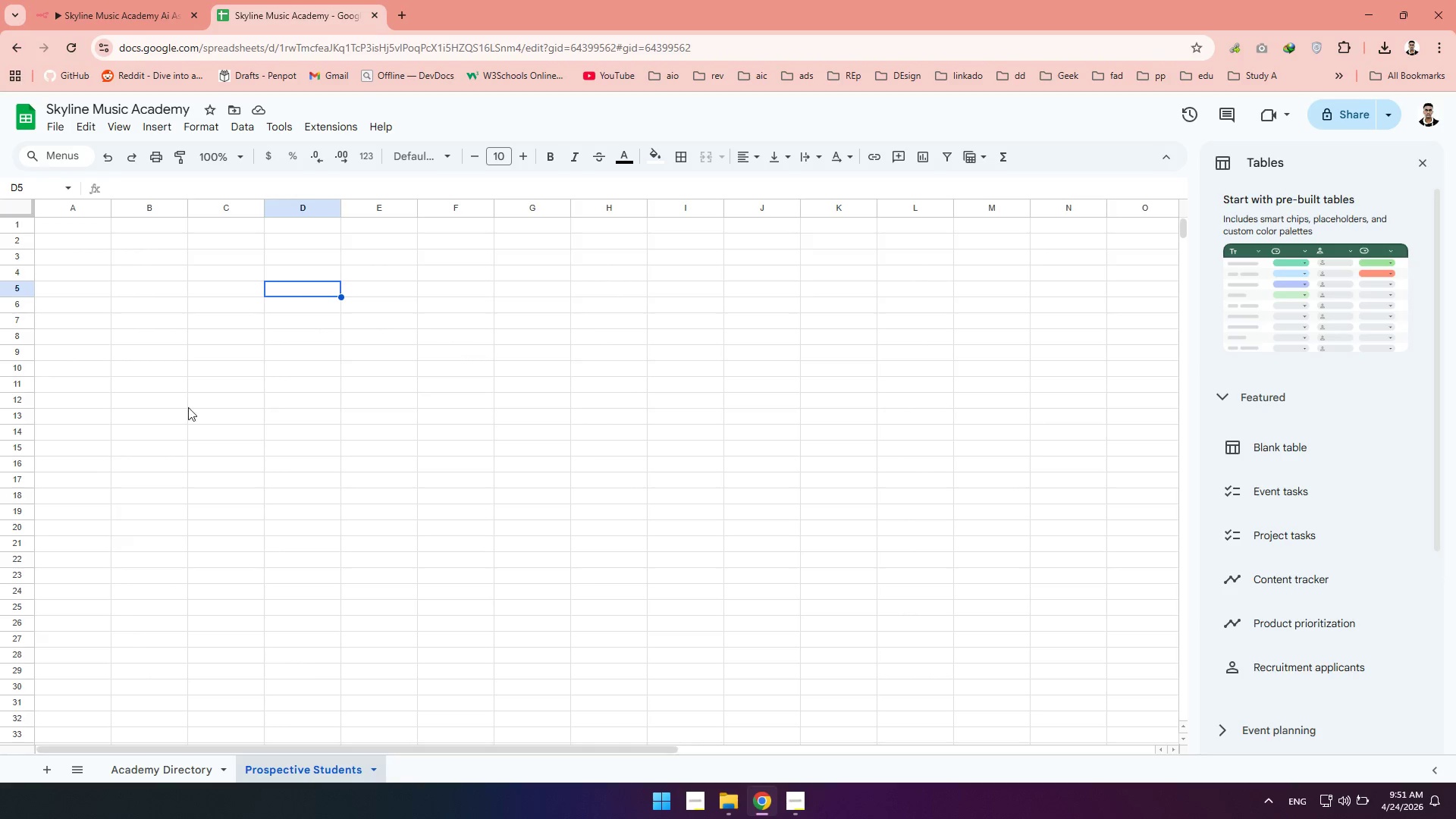 
left_click([72, 224])
 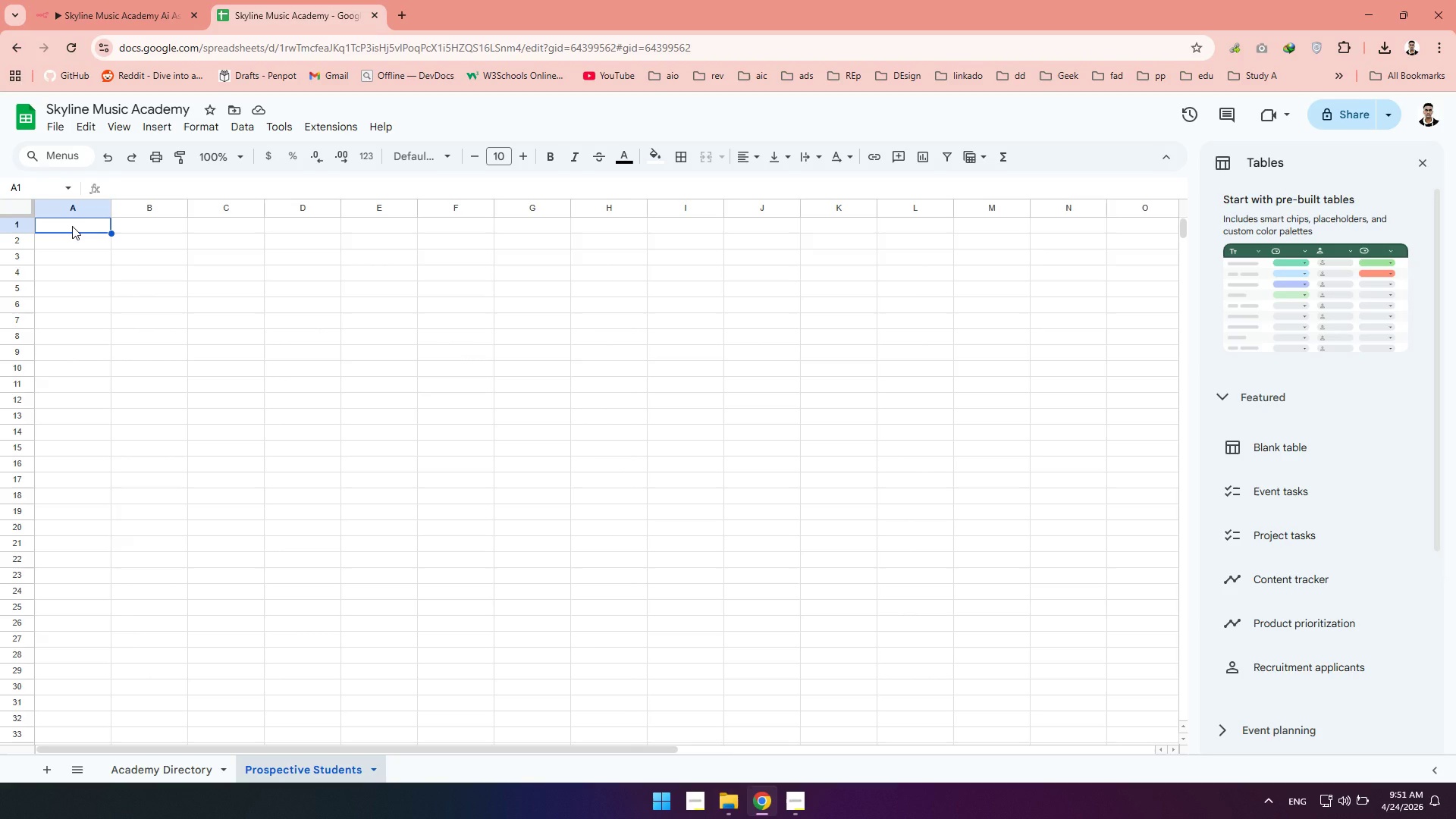 
type(Date)
key(Tab)
 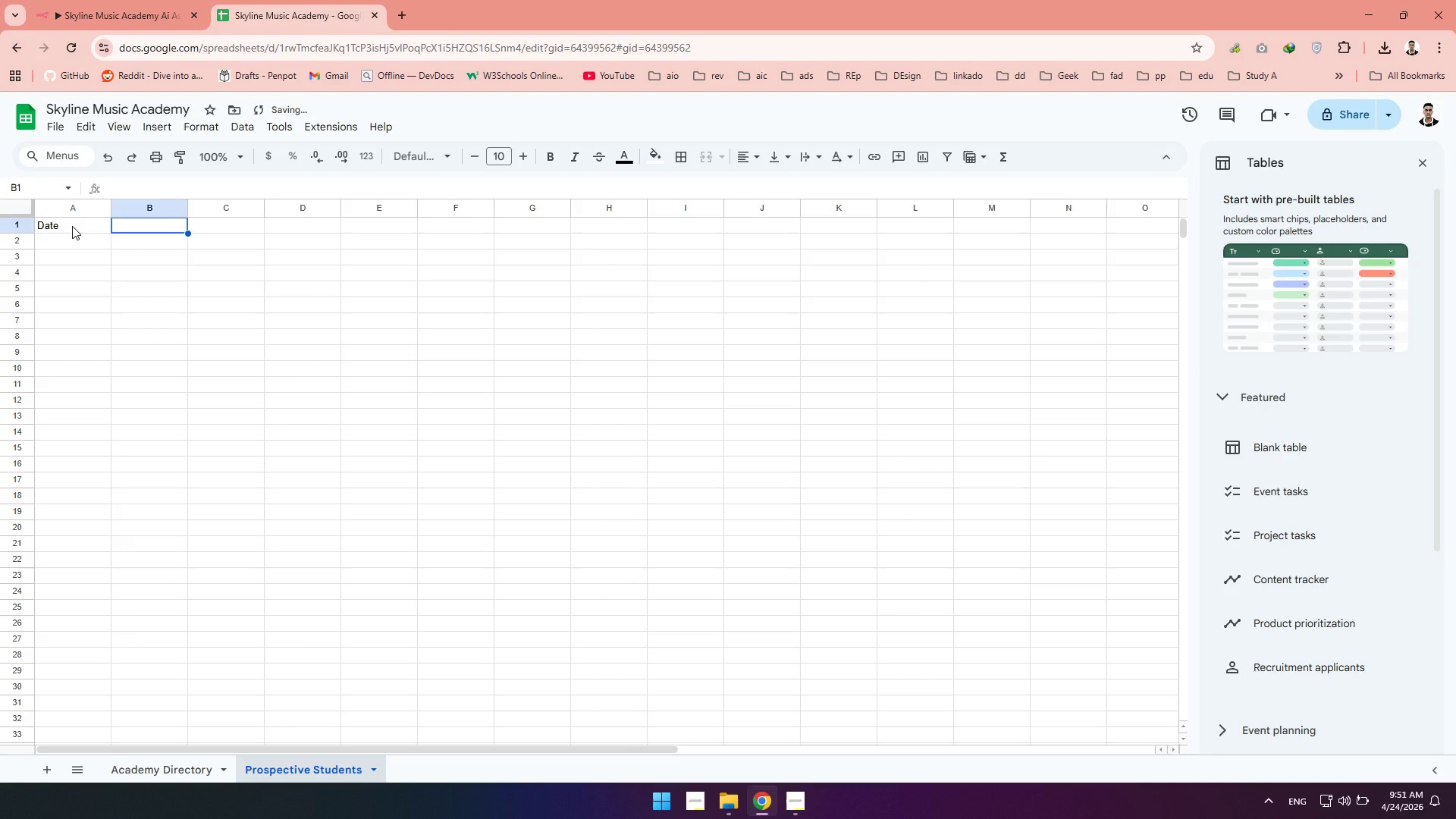 
type(Name)
key(Tab)
type(Instrument)
key(Tab)
type(Expei=)
key(Backspace)
key(Backspace)
type(rience)
 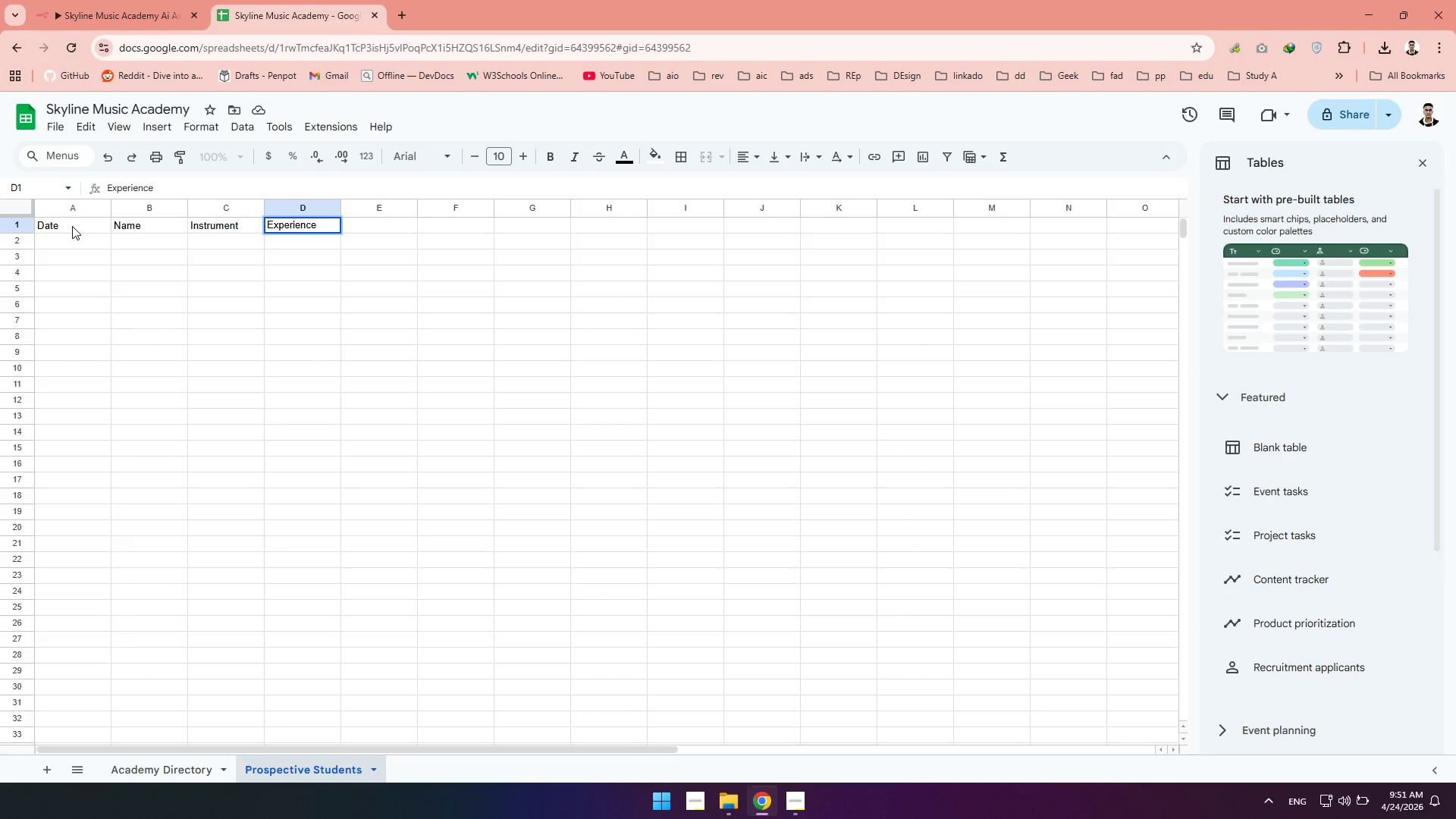 
key(Tab)
type(Teacher Assigned)
 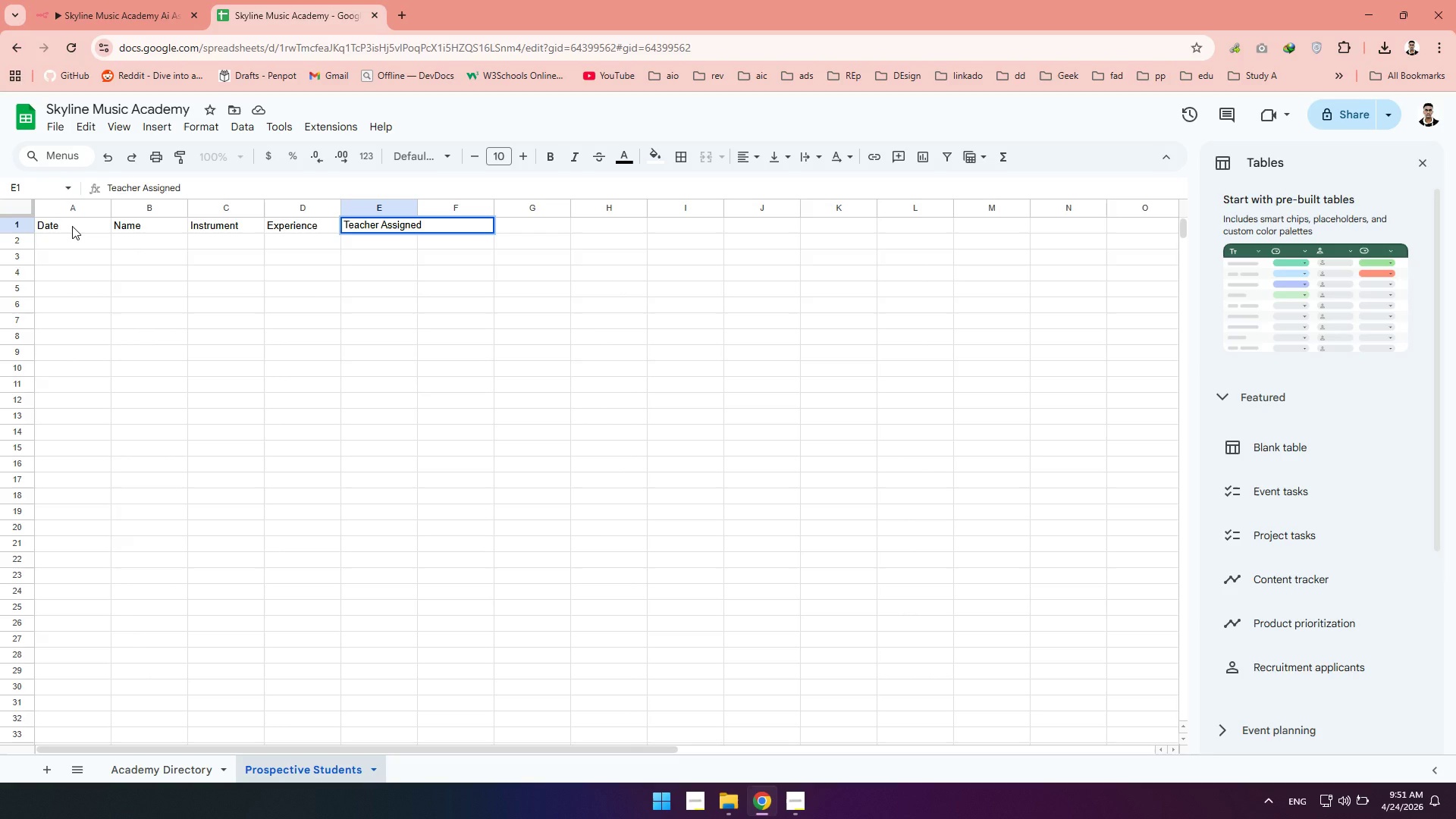 
left_click([221, 313])
 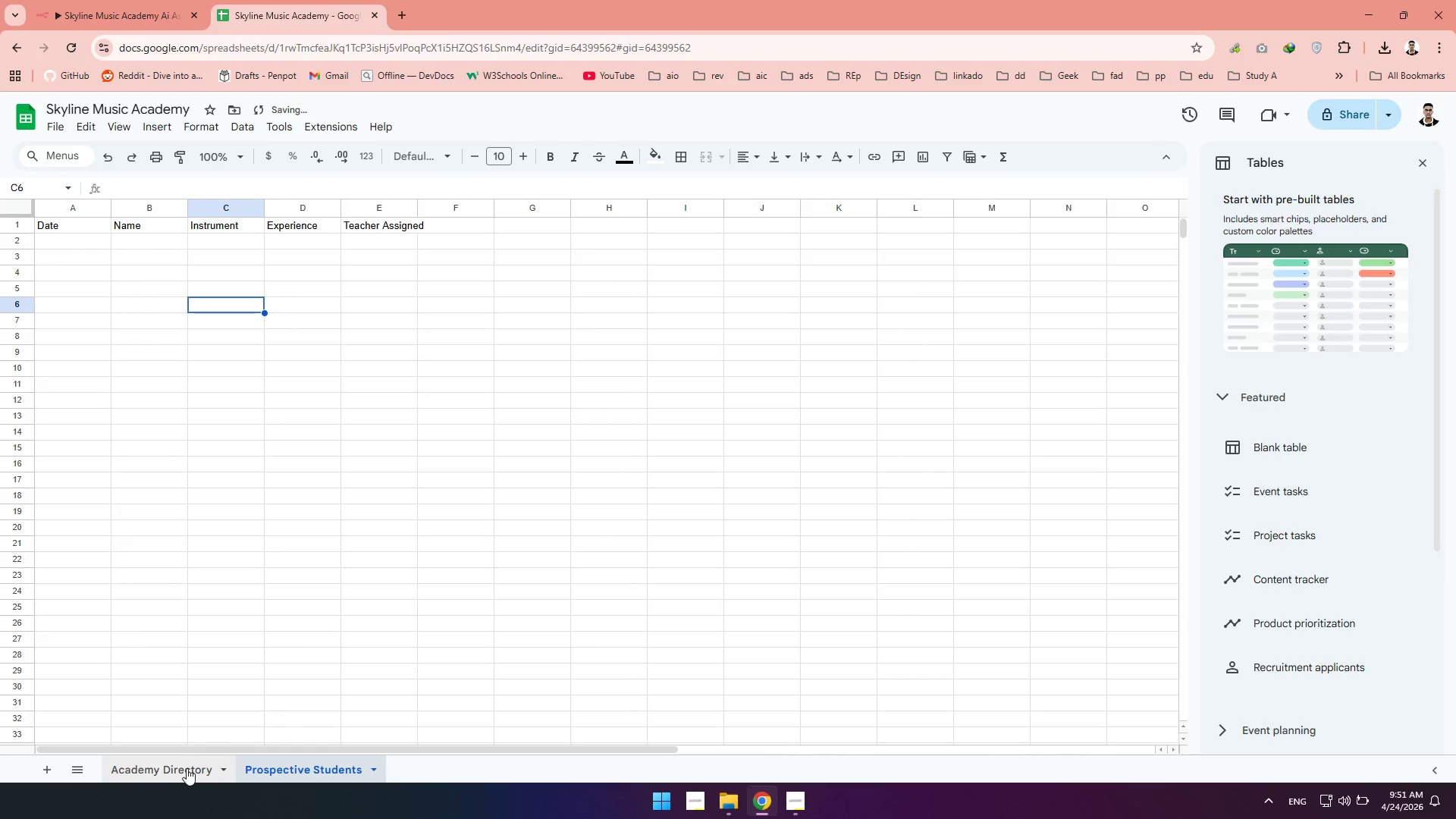 
left_click([186, 768])
 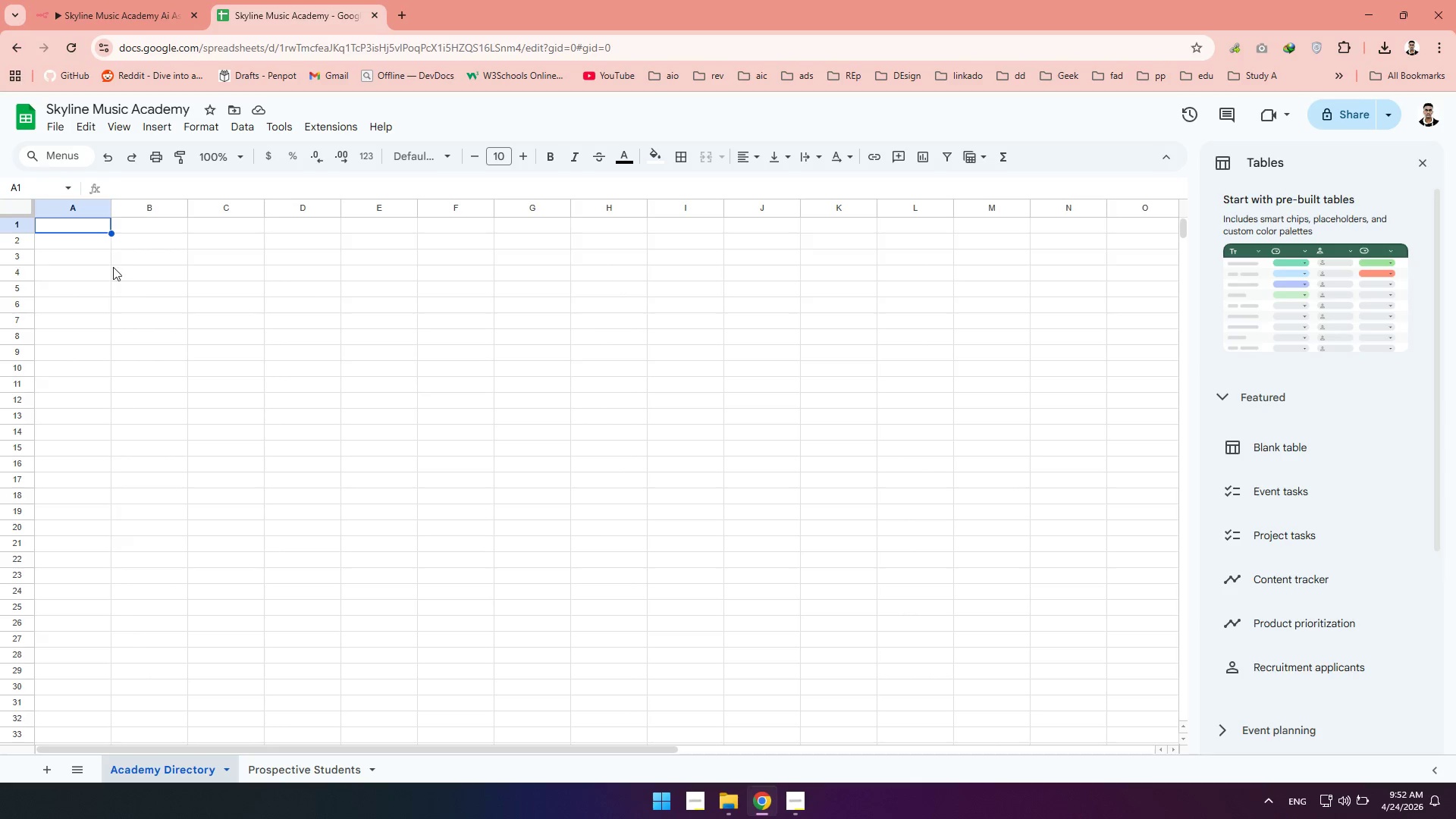 
wait(7.52)
 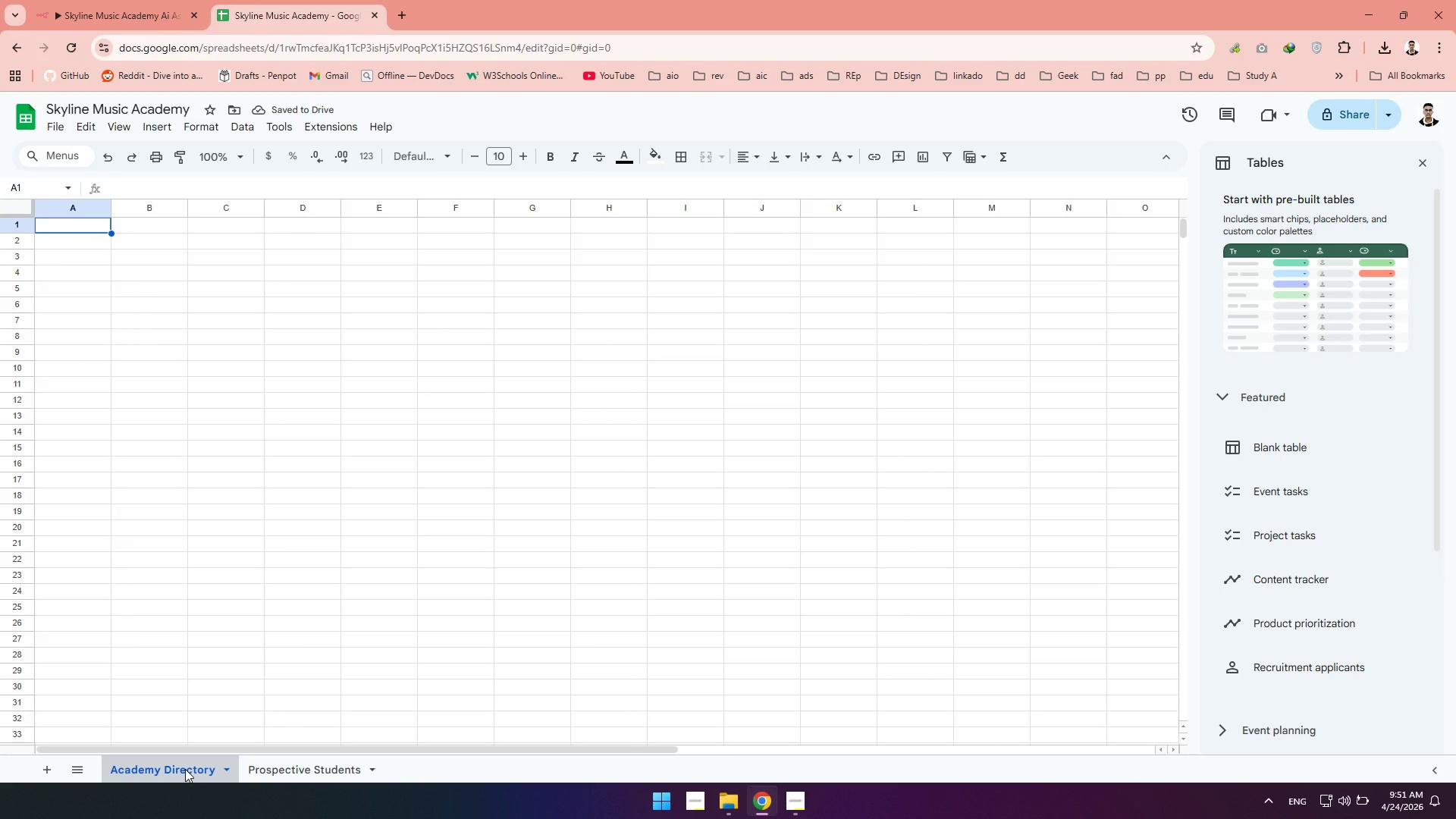 
type(Name )
key(Tab)
type(U)
key(Backspace)
type(Instrument)
key(Tab)
type(Level)
 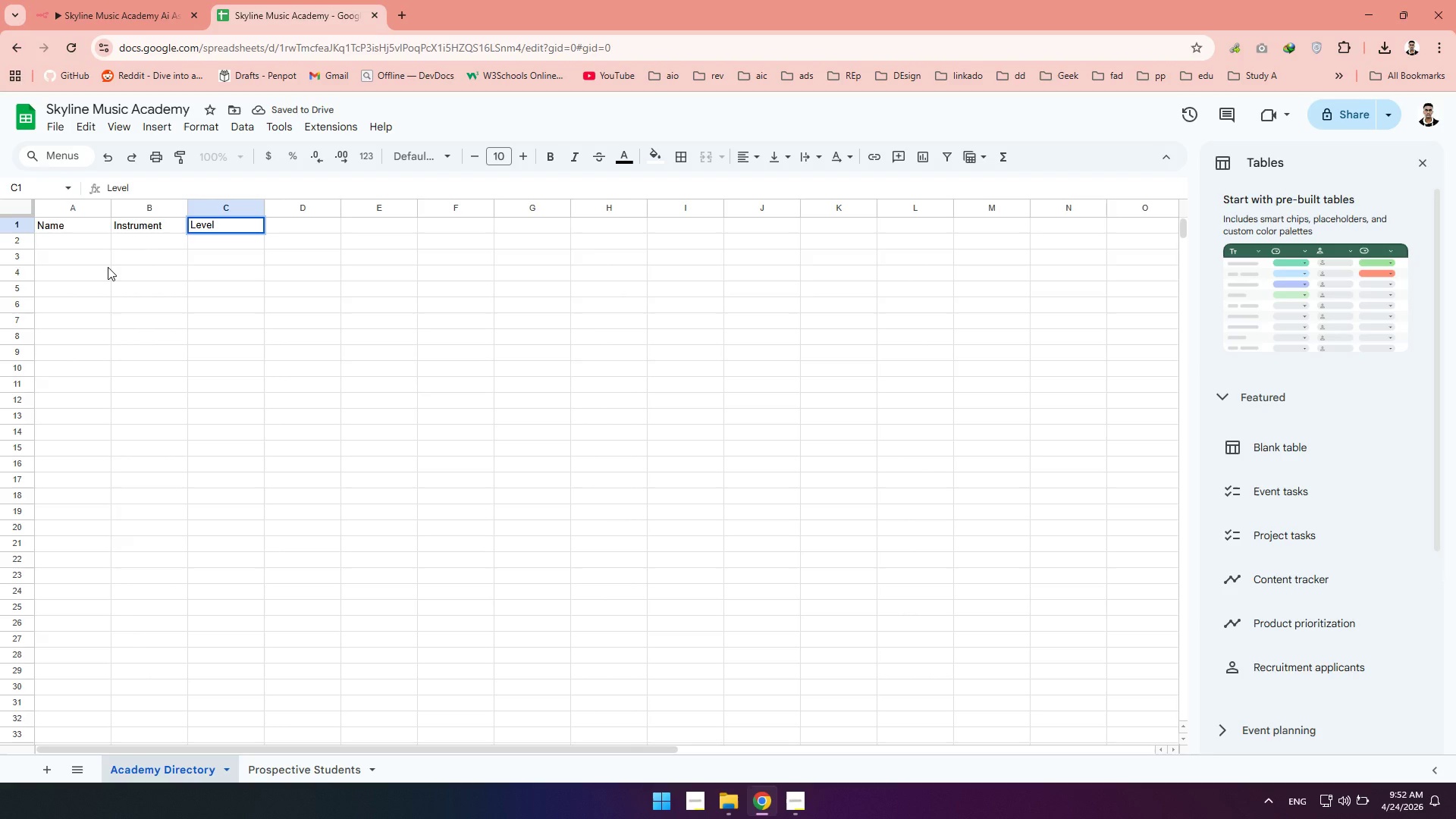 
left_click([789, 803])